 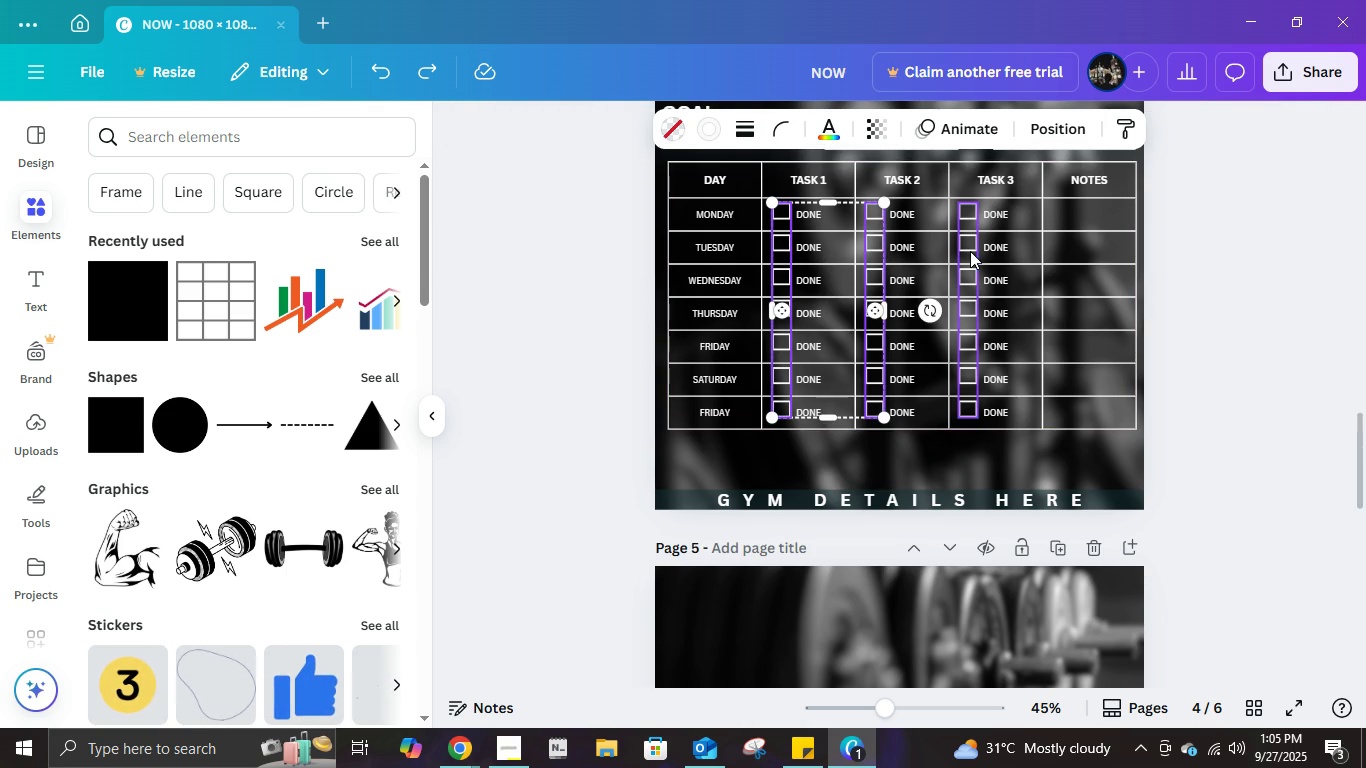 
left_click([970, 251])
 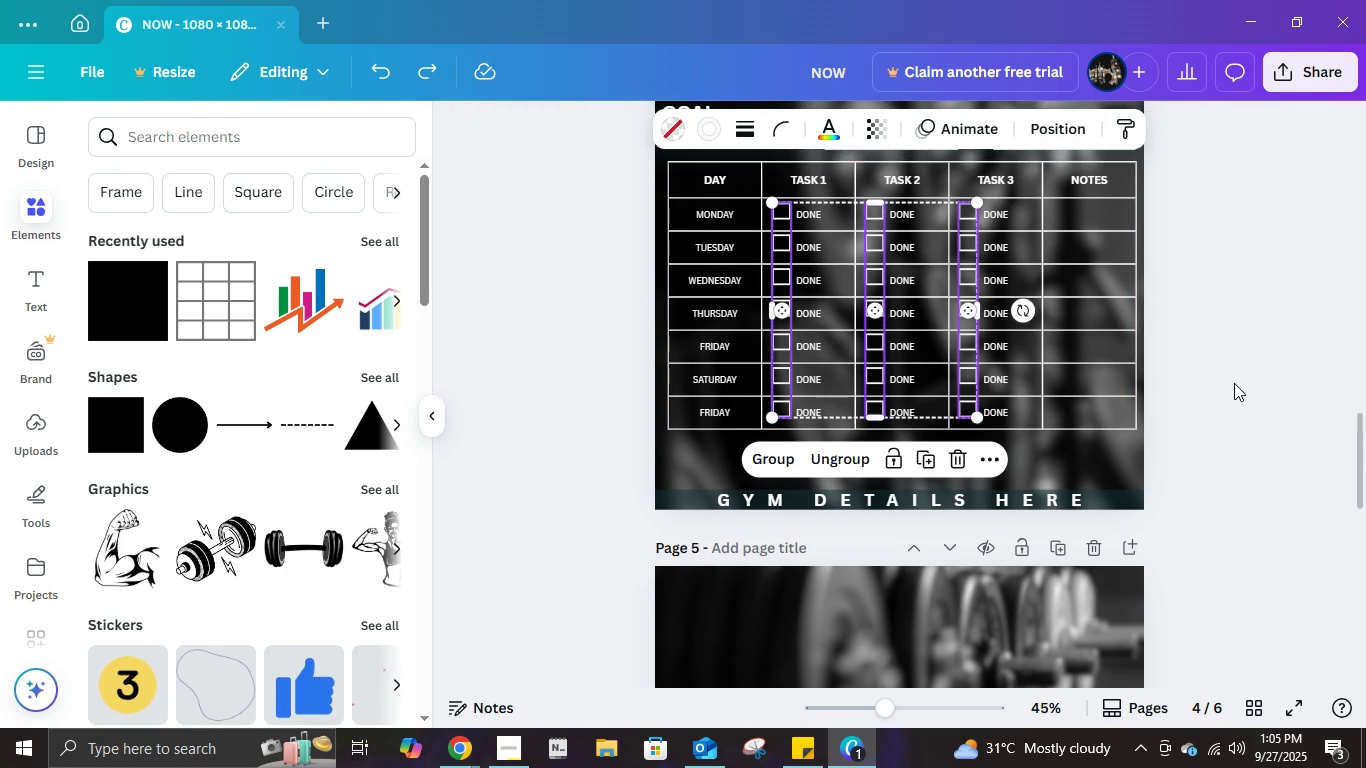 
key(ArrowDown)
 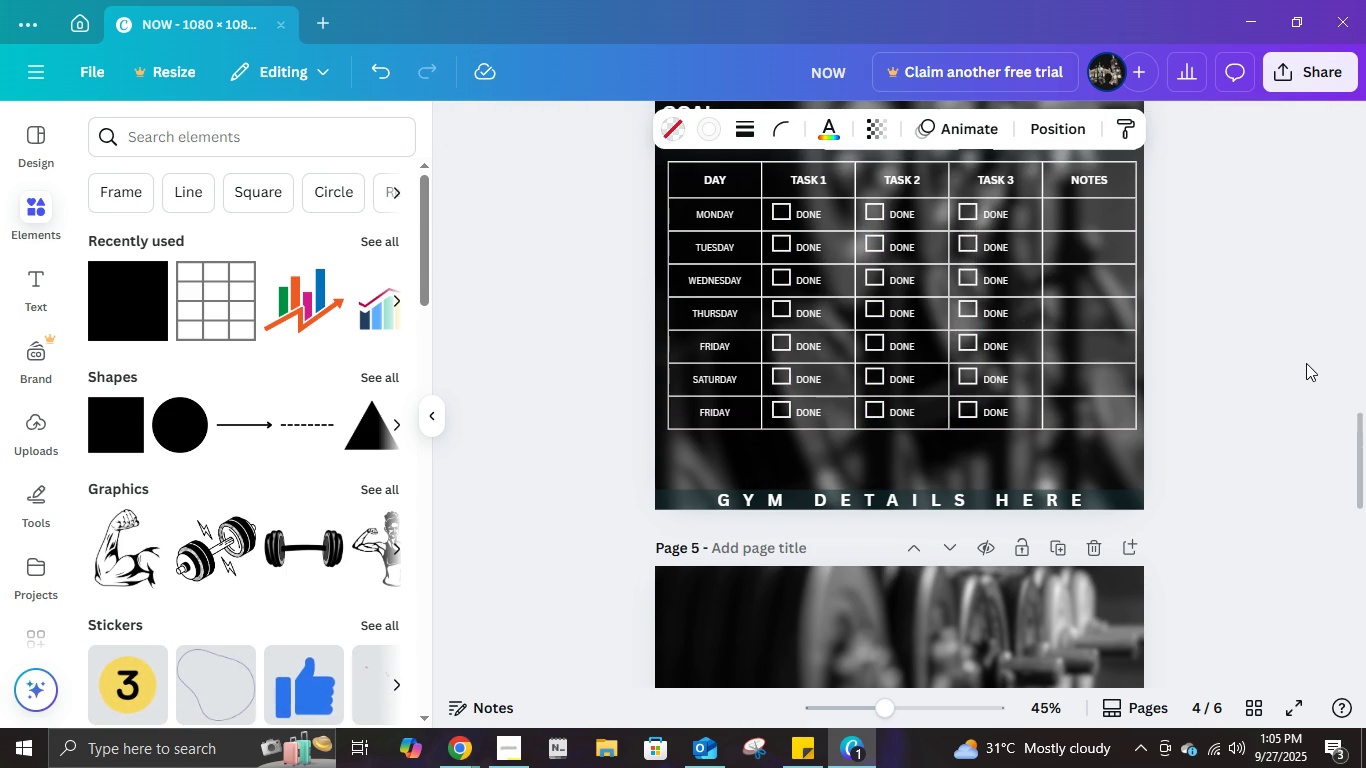 
key(ArrowDown)
 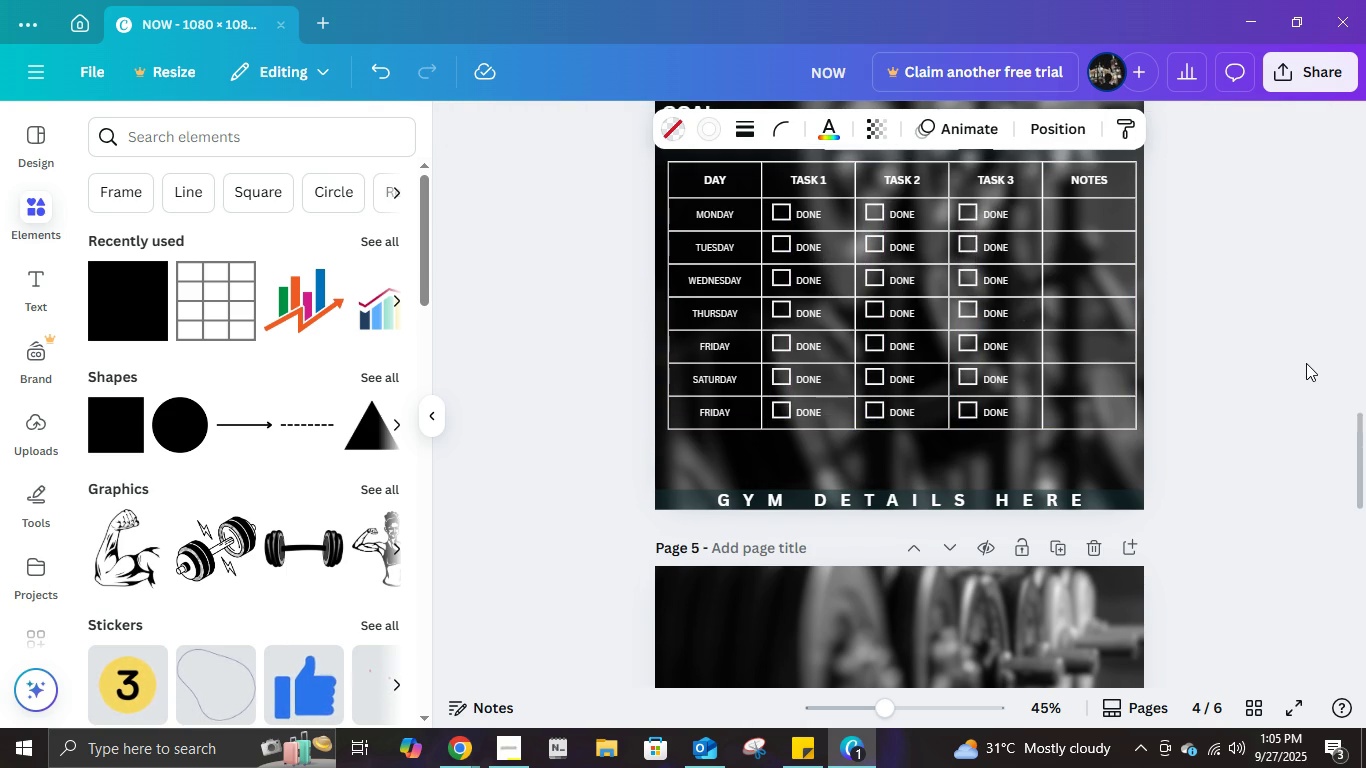 
key(ArrowDown)
 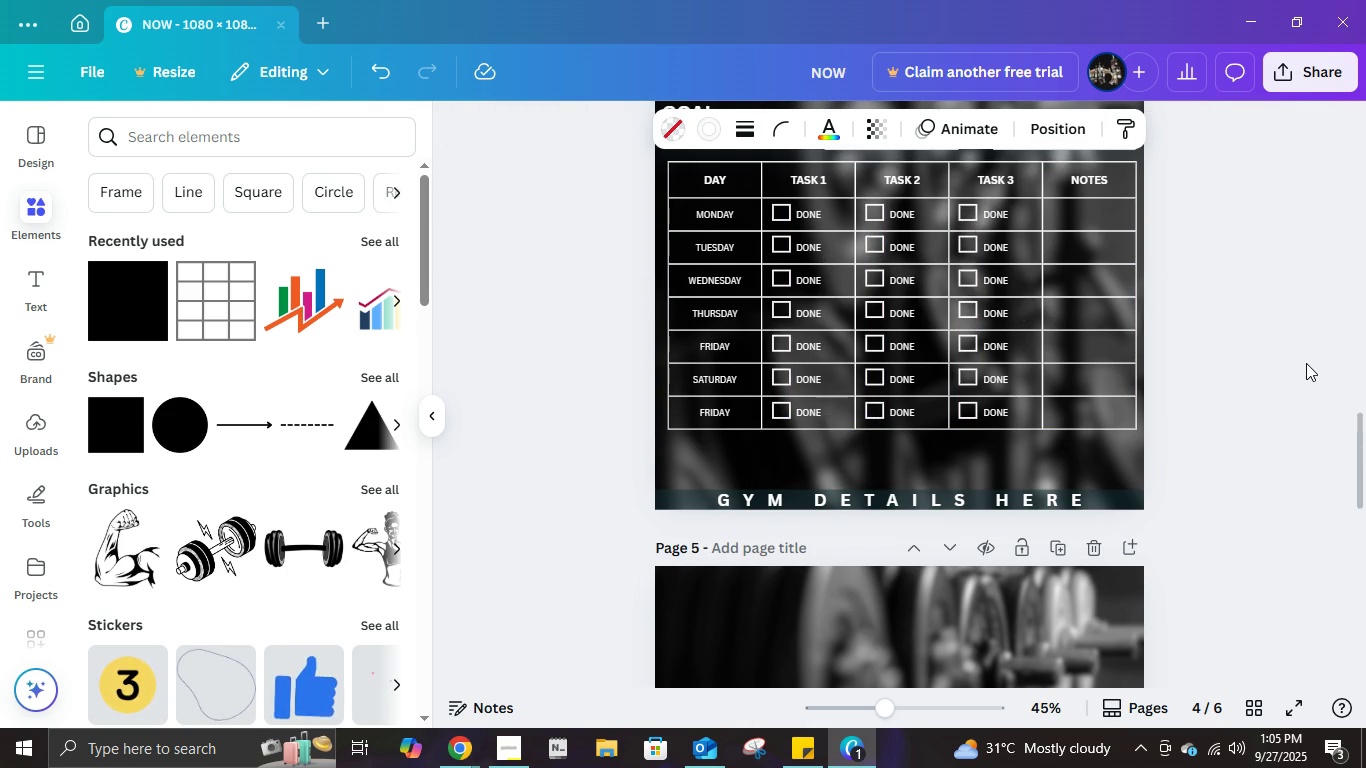 
key(ArrowDown)
 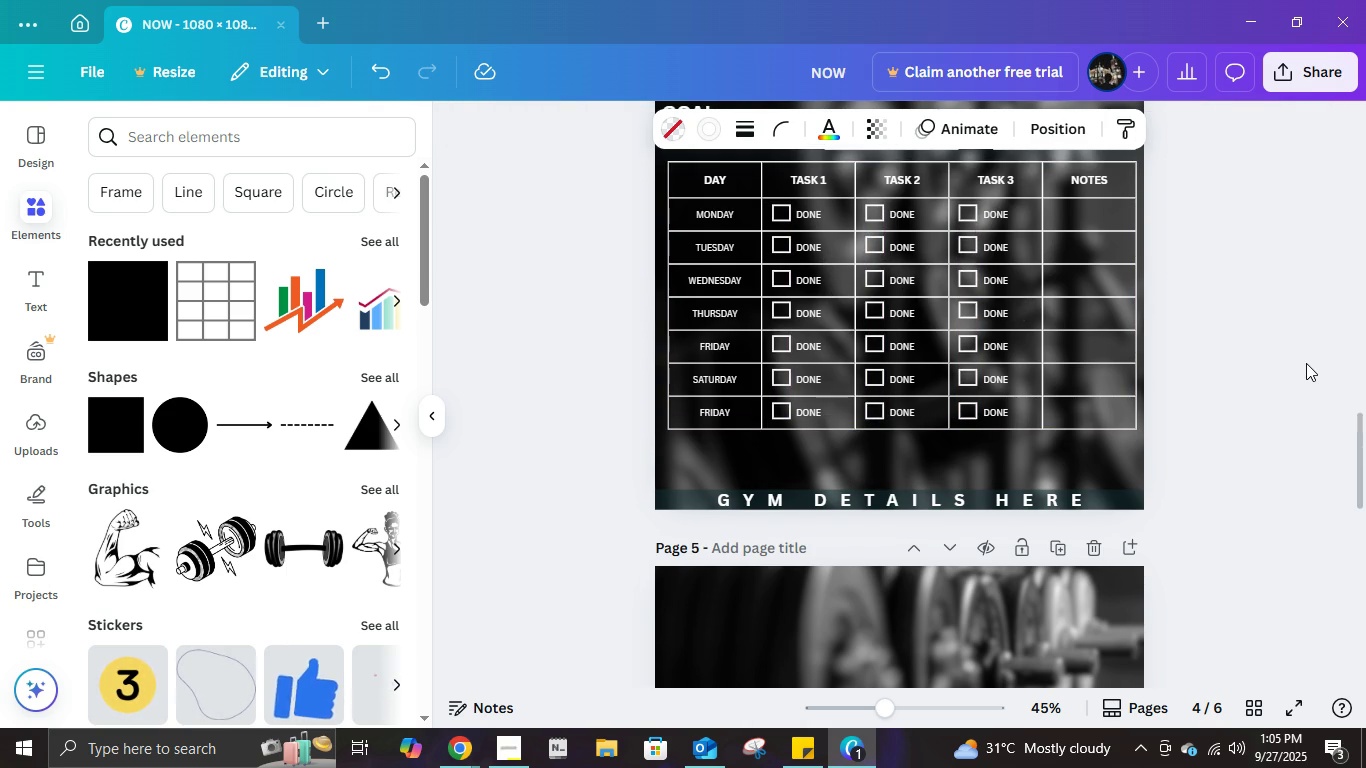 
key(ArrowDown)
 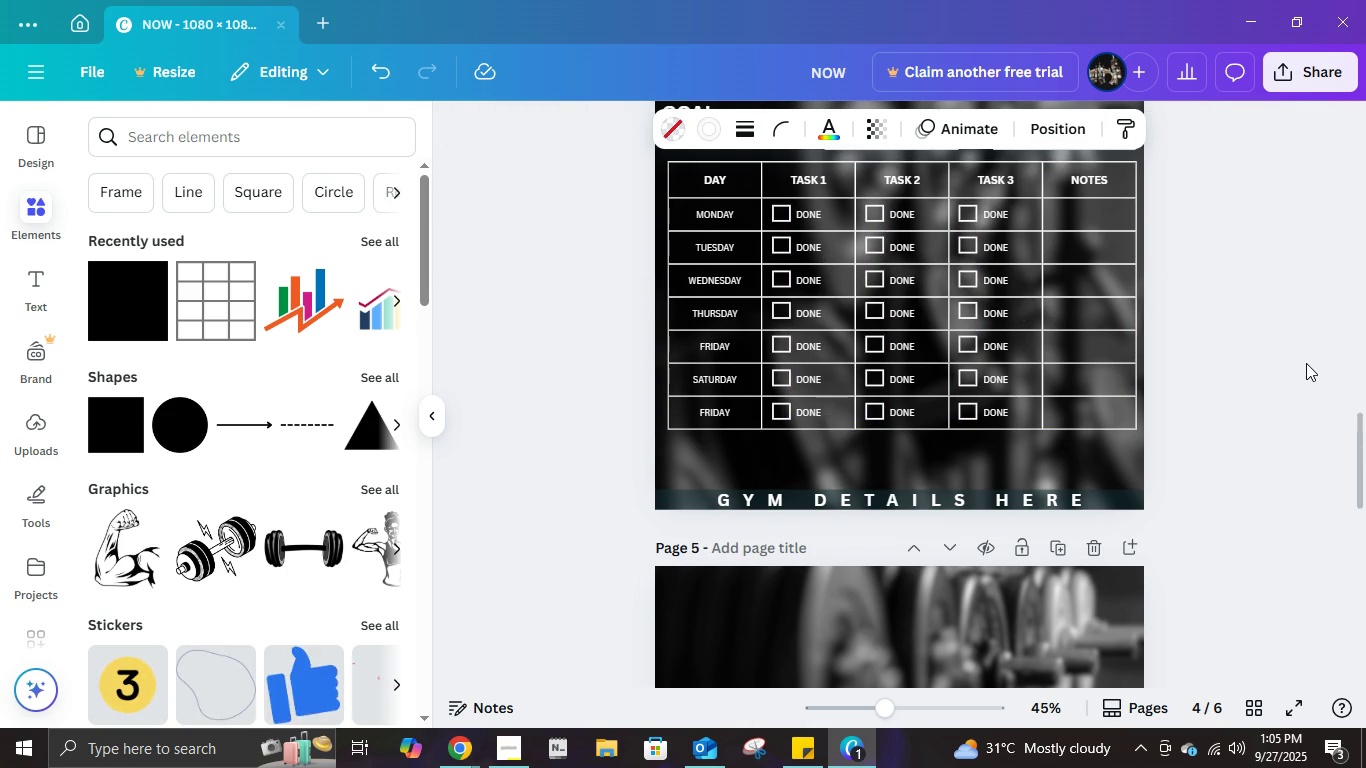 
key(ArrowDown)
 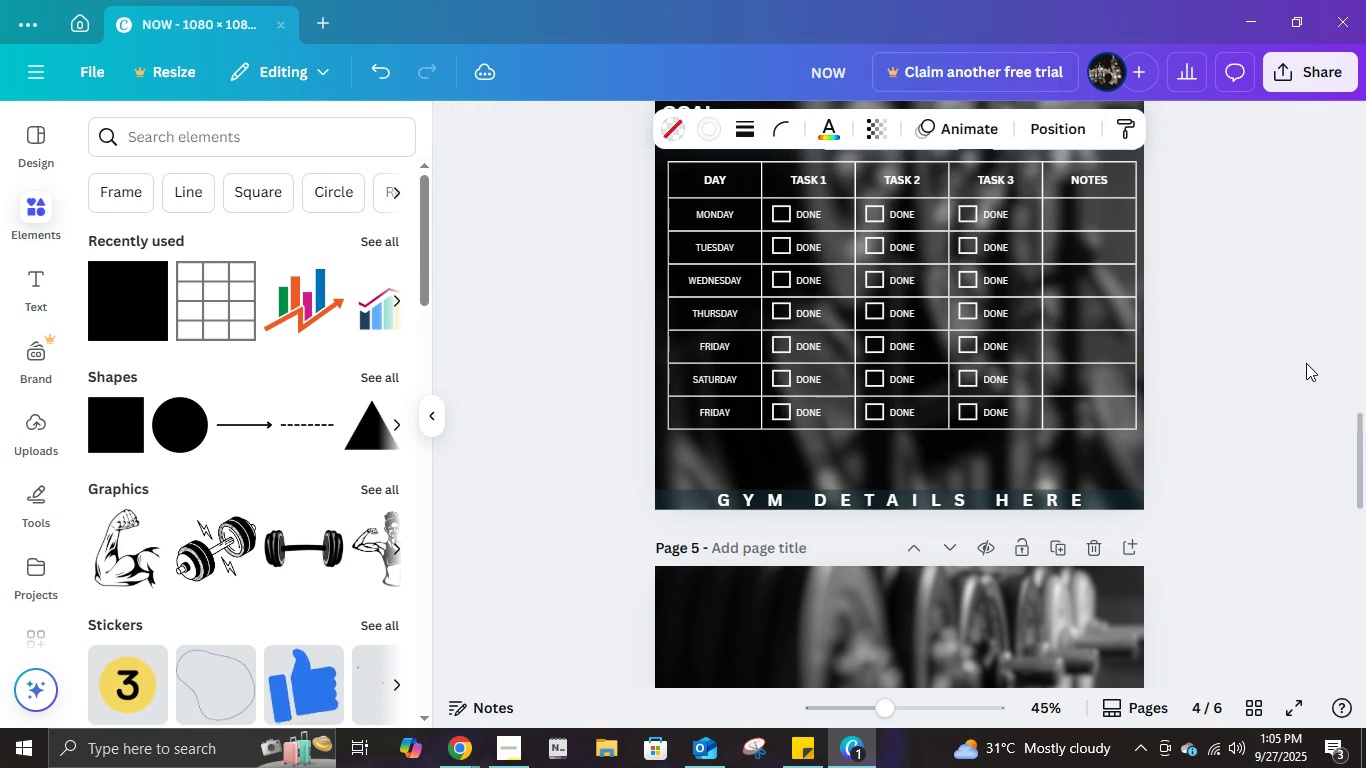 
key(ArrowDown)
 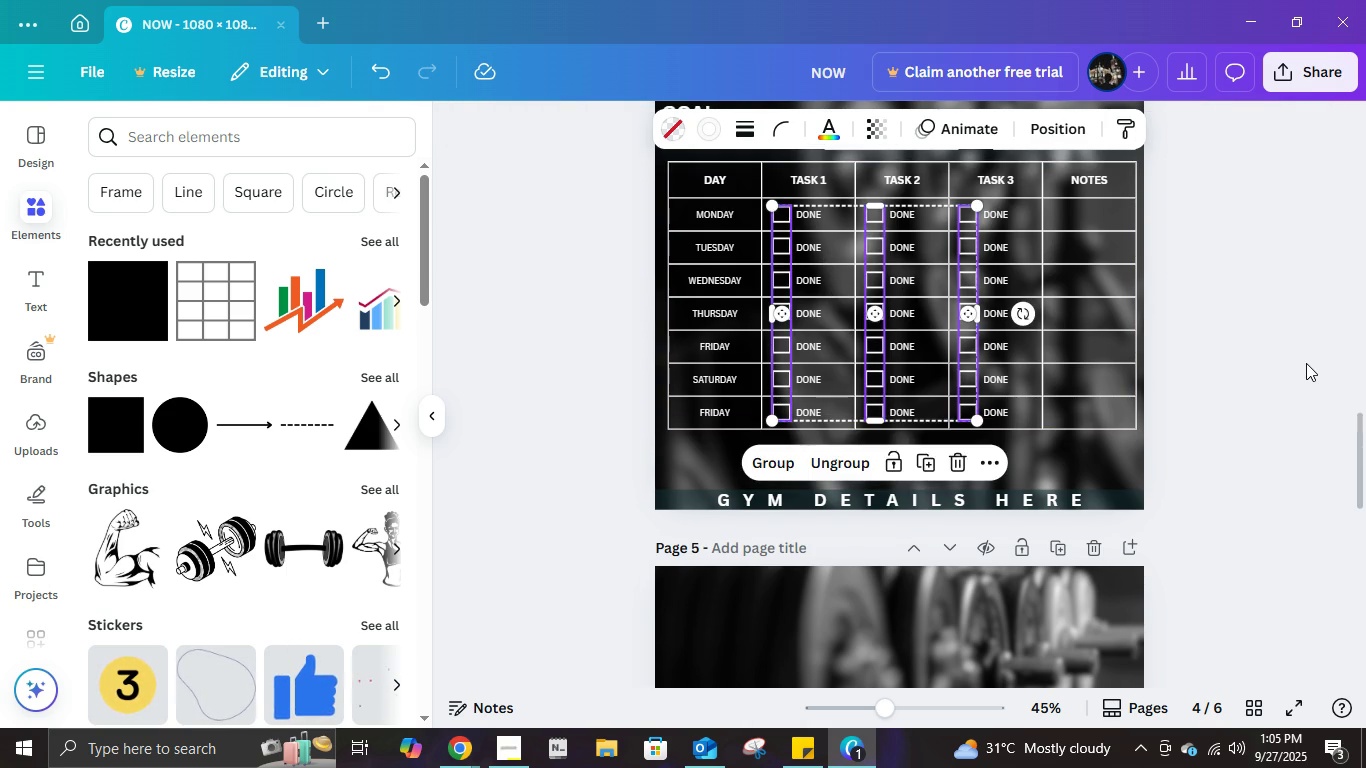 
left_click([1306, 363])
 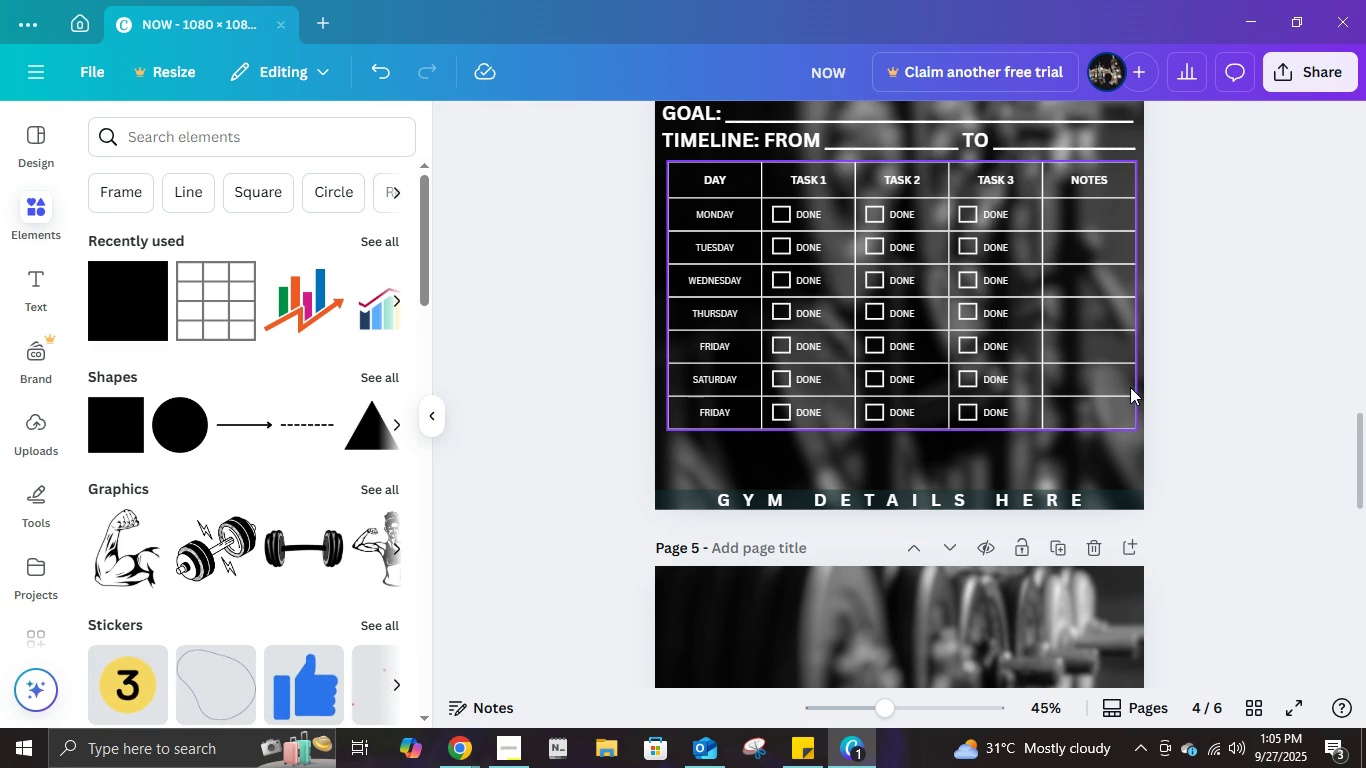 
wait(7.67)
 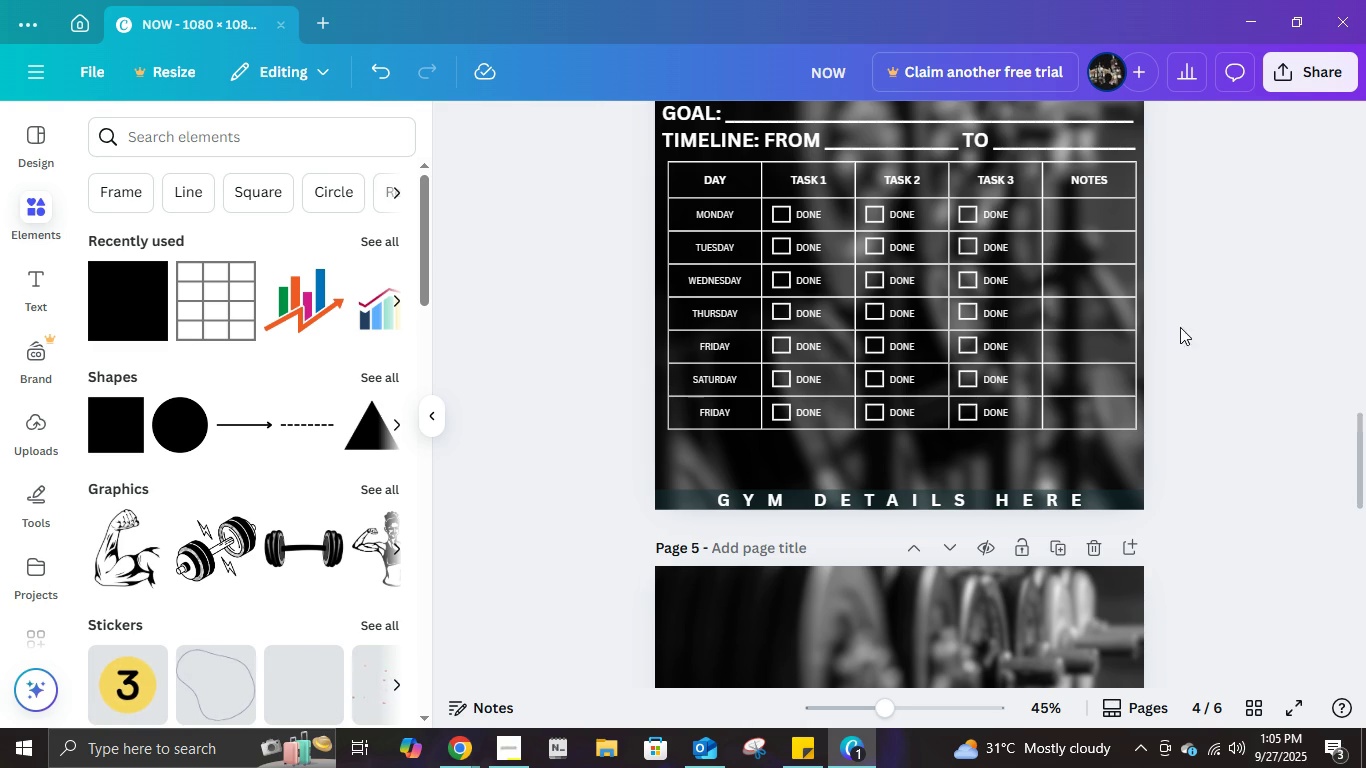 
left_click([1242, 390])
 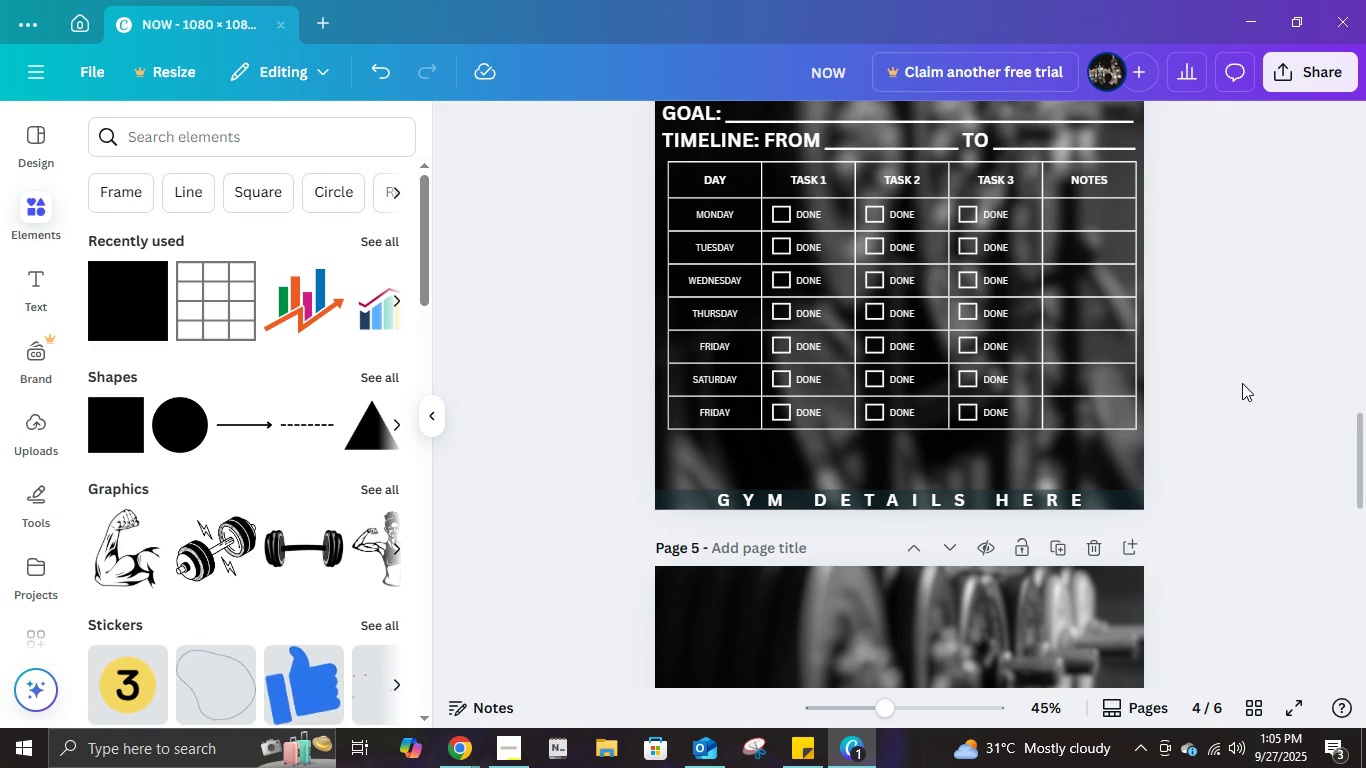 
scroll: coordinate [1242, 383], scroll_direction: up, amount: 1.0
 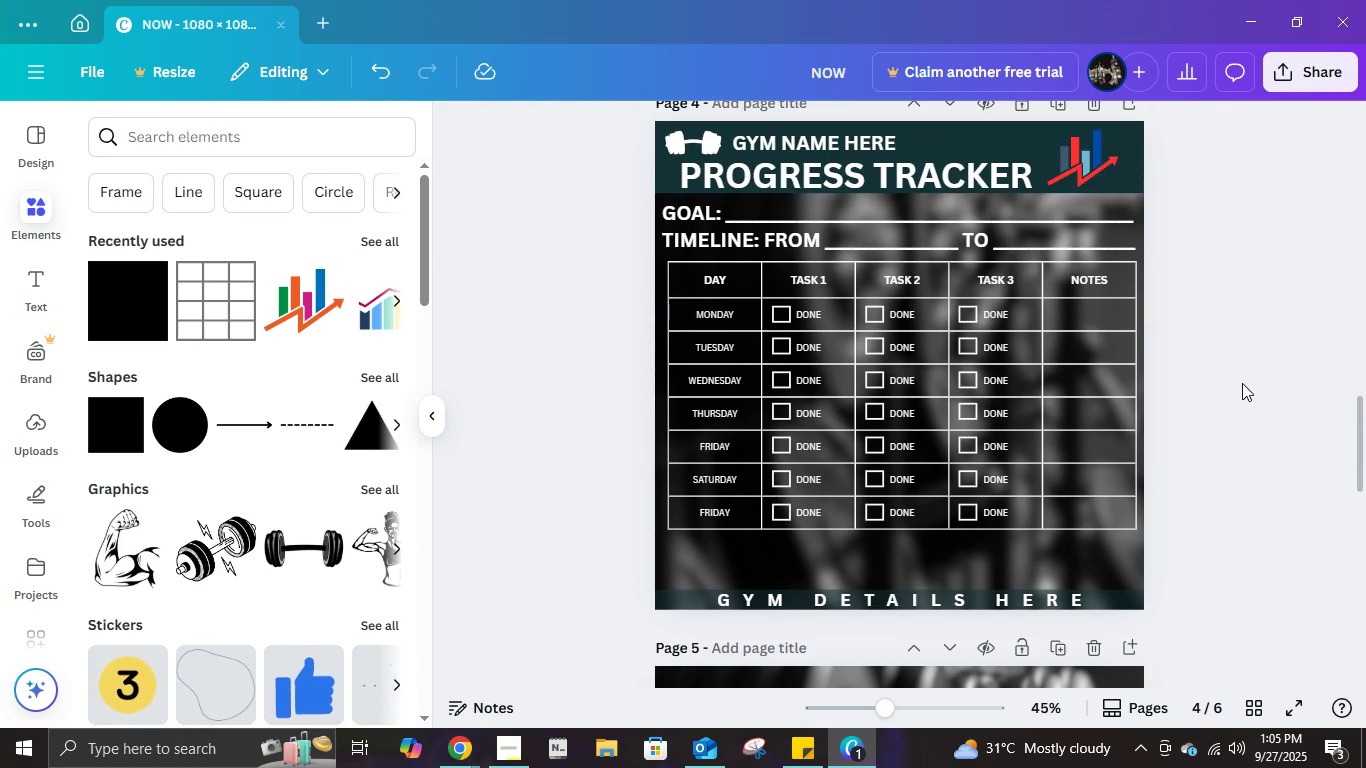 
scroll: coordinate [1242, 383], scroll_direction: down, amount: 1.0
 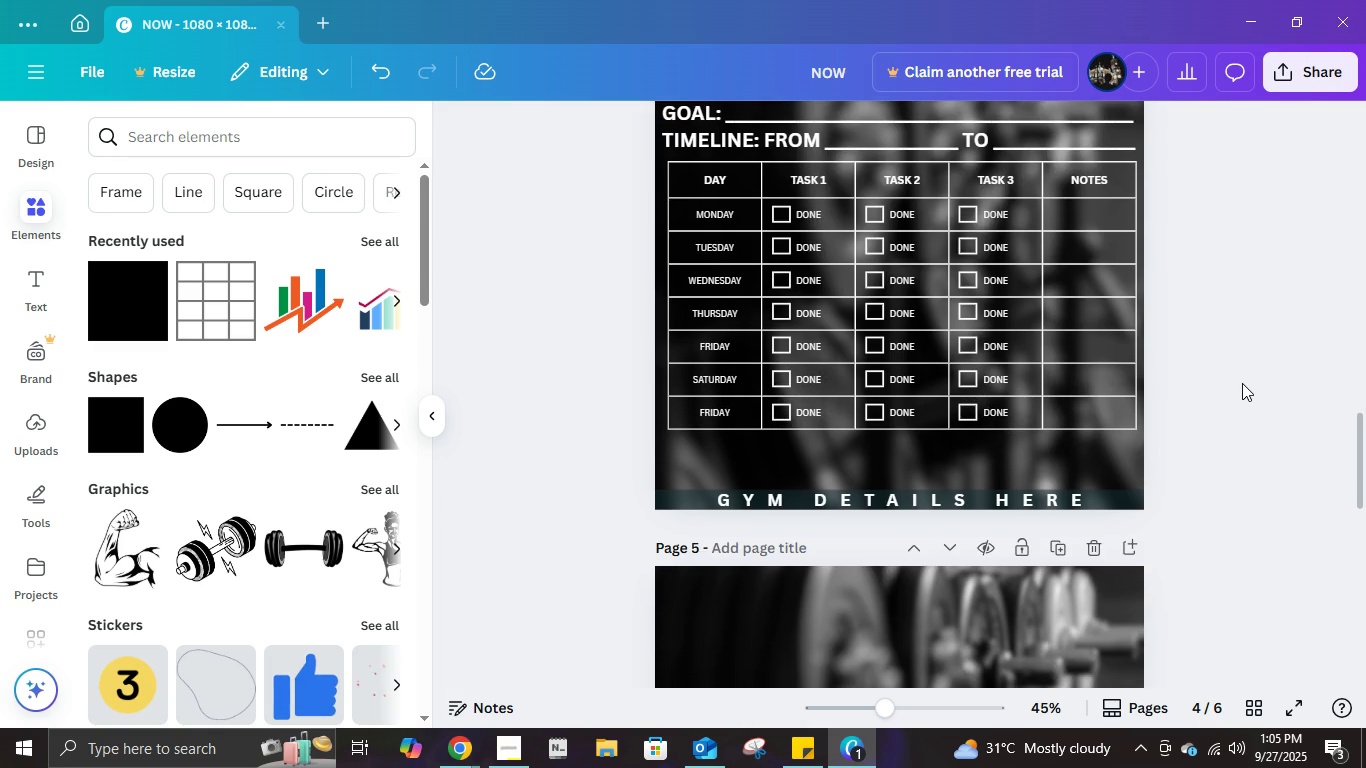 
scroll: coordinate [1242, 383], scroll_direction: up, amount: 1.0
 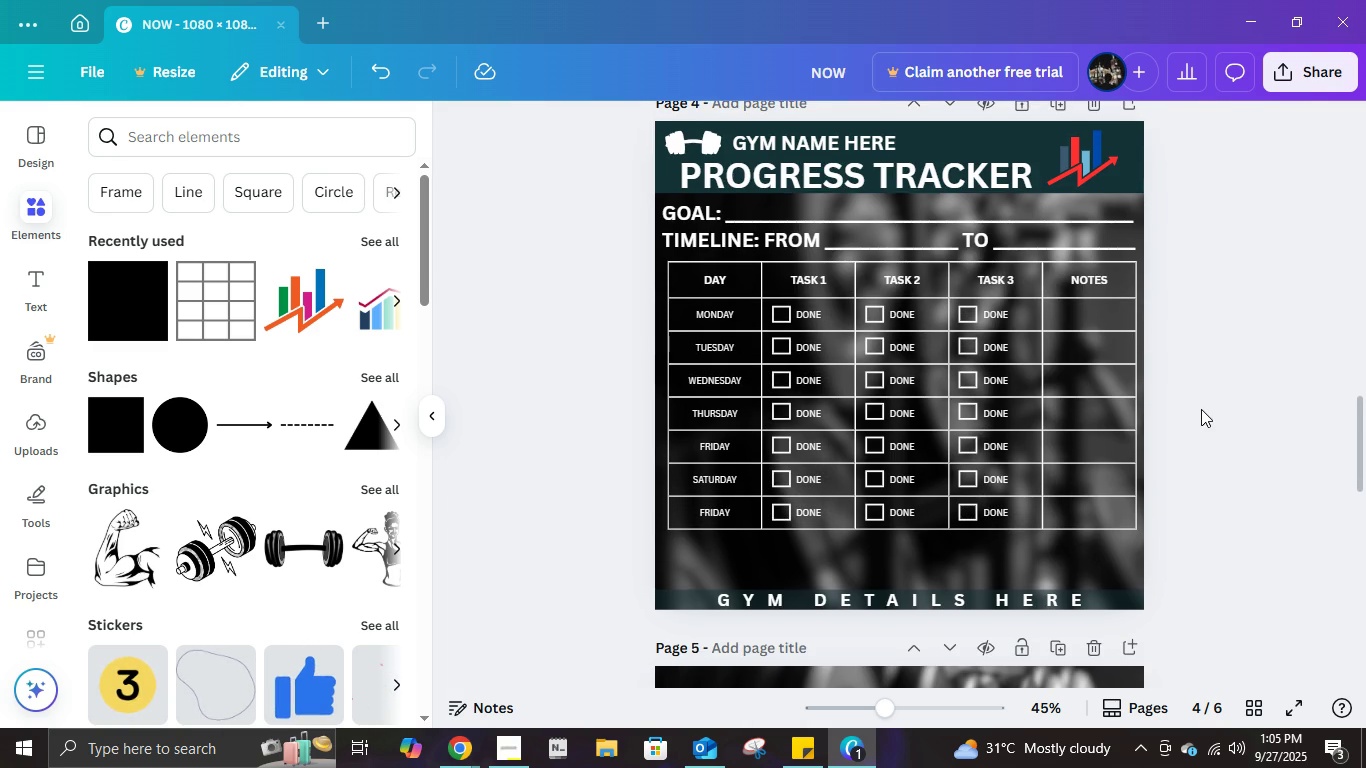 
wait(5.62)
 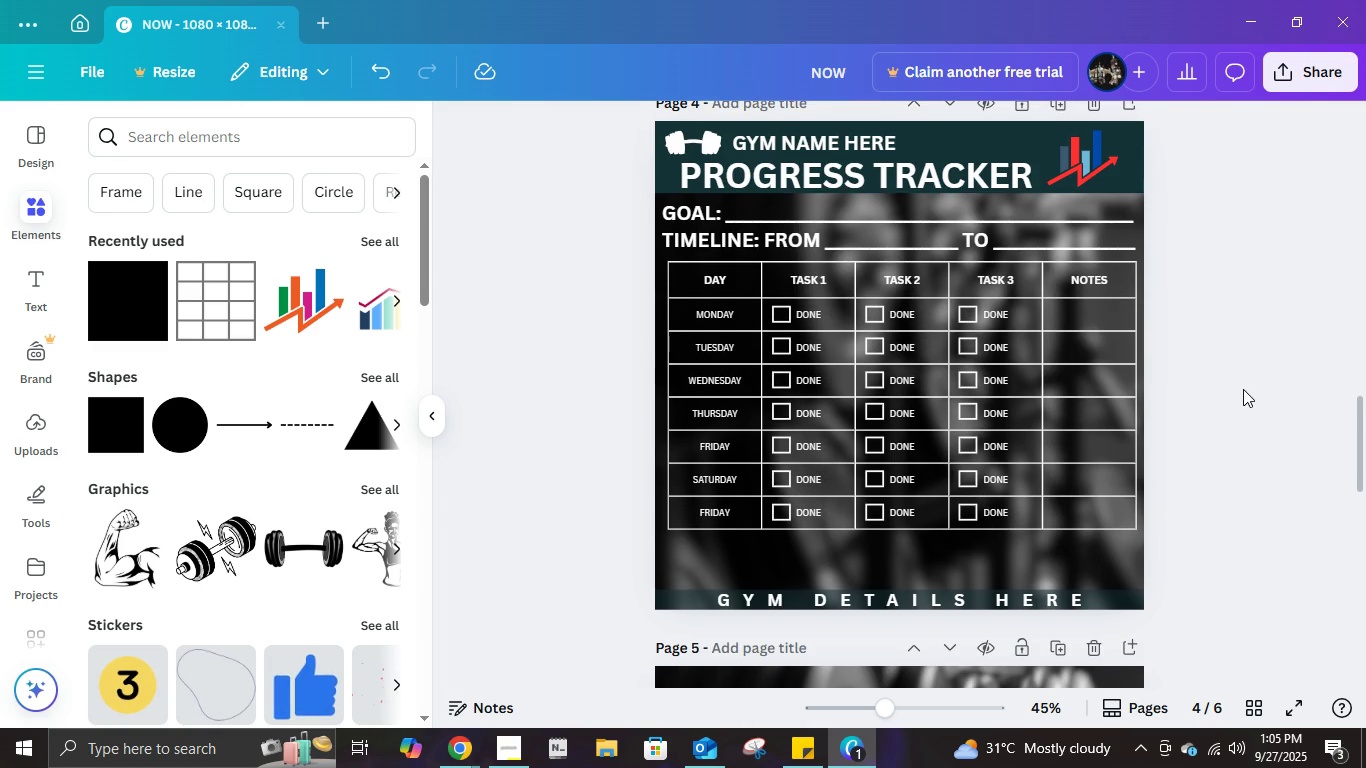 
scroll: coordinate [1201, 409], scroll_direction: down, amount: 2.0
 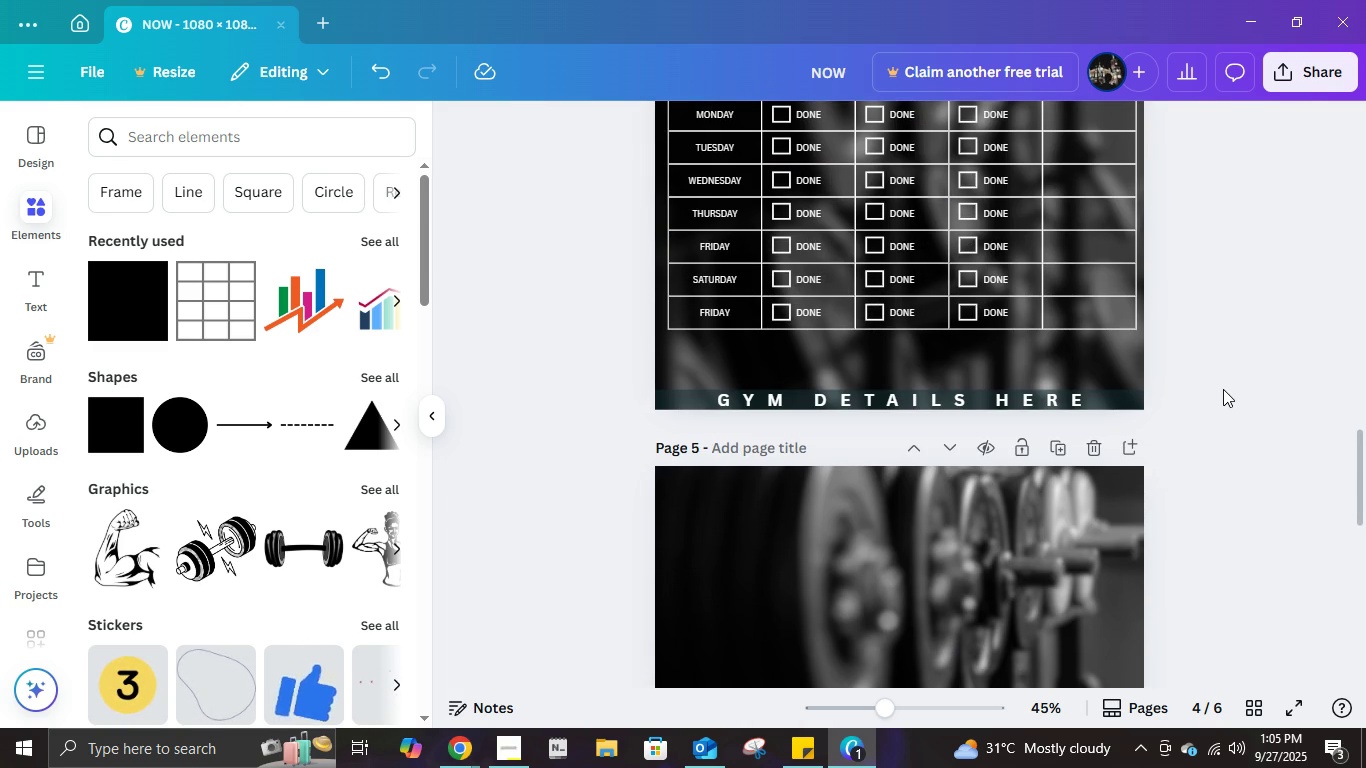 
scroll: coordinate [1223, 389], scroll_direction: up, amount: 1.0
 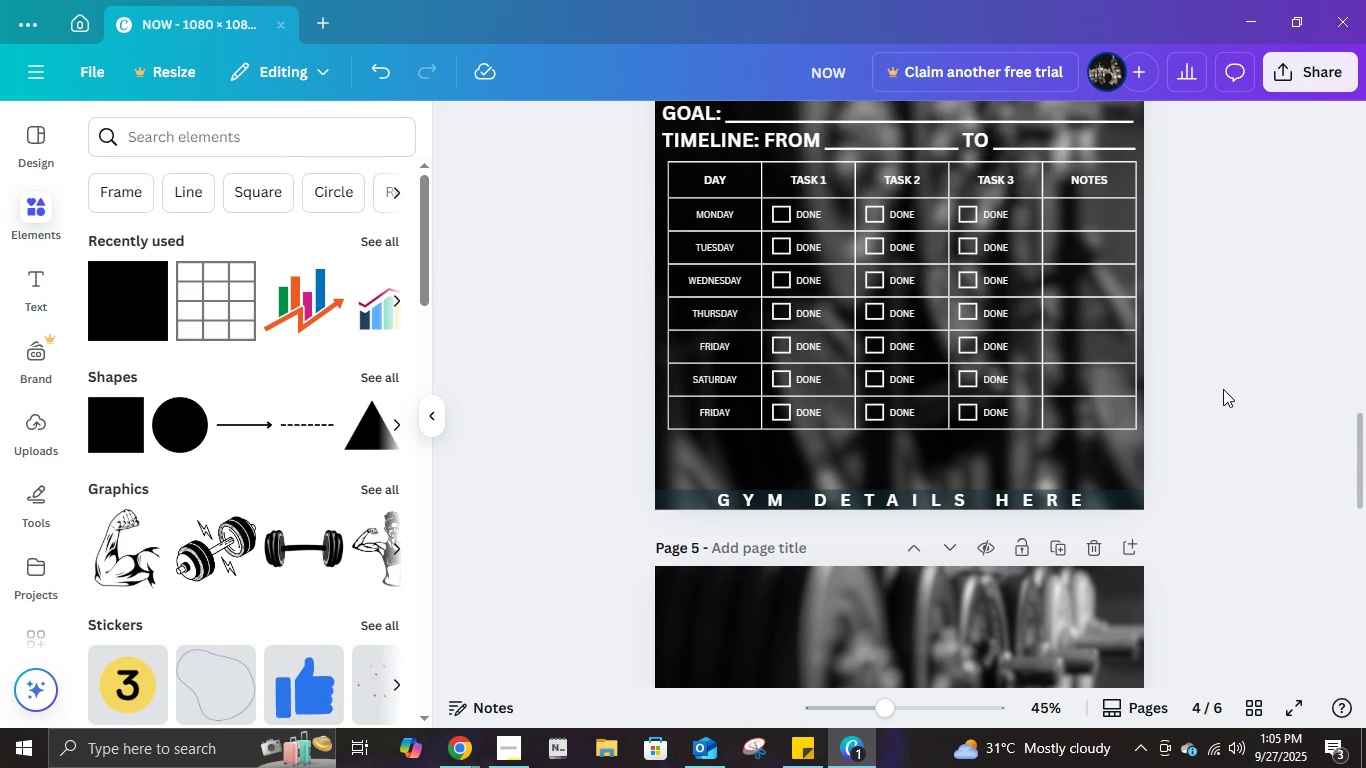 
scroll: coordinate [1223, 389], scroll_direction: down, amount: 1.0
 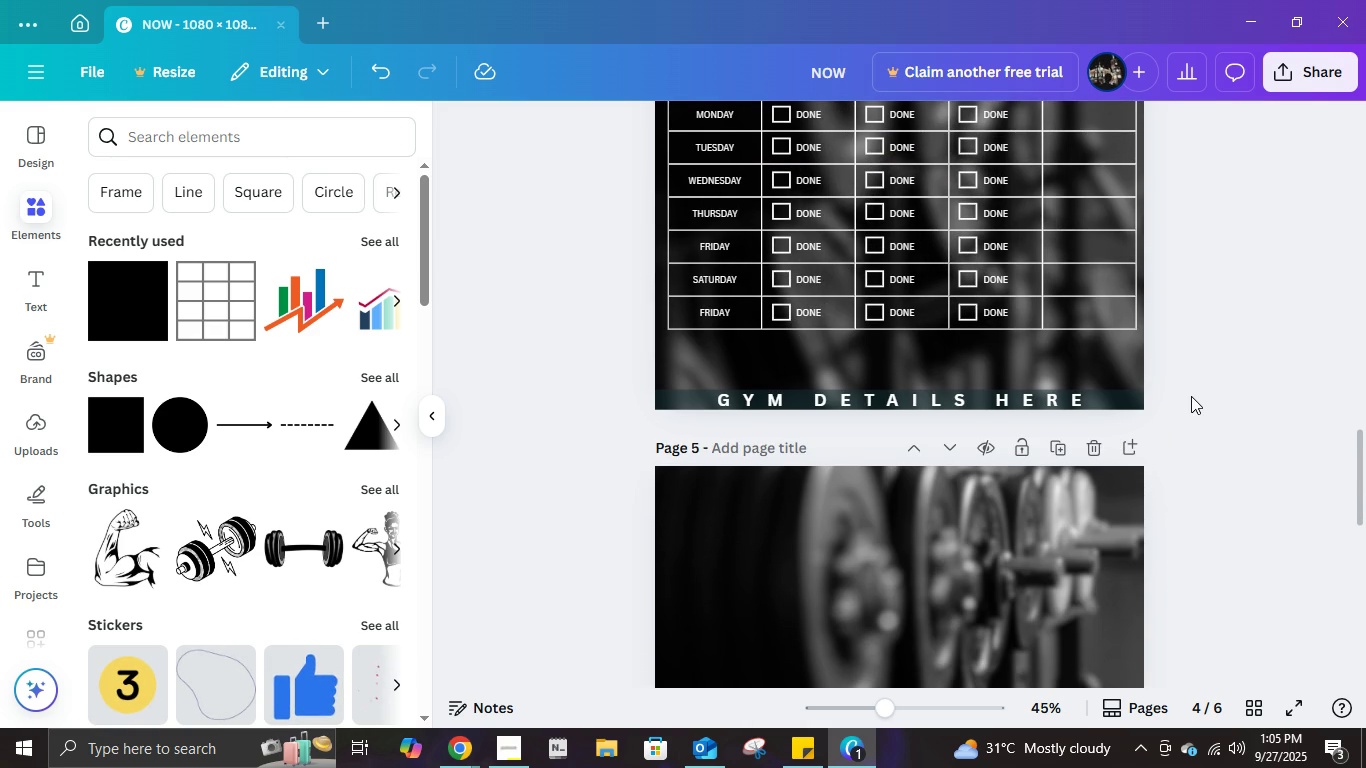 
scroll: coordinate [1190, 395], scroll_direction: up, amount: 1.0
 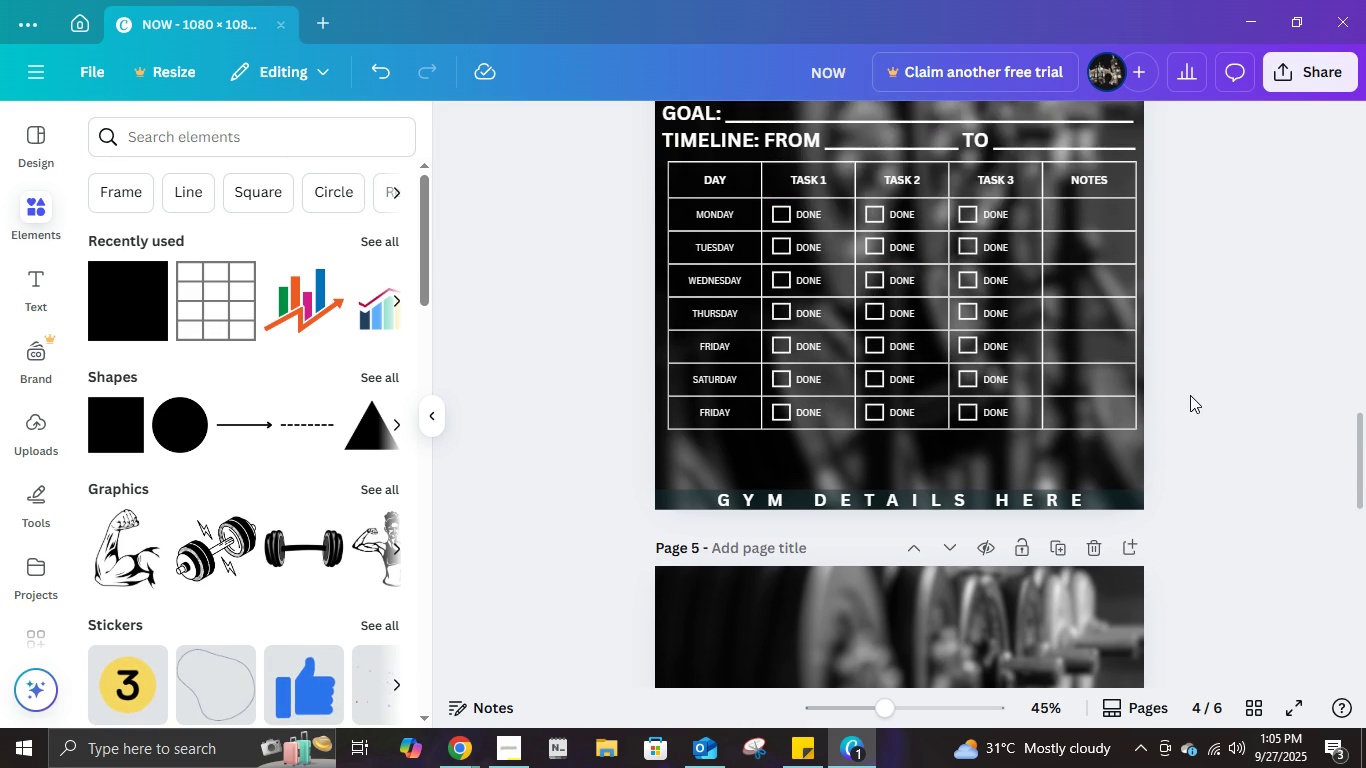 
scroll: coordinate [1190, 395], scroll_direction: down, amount: 2.0
 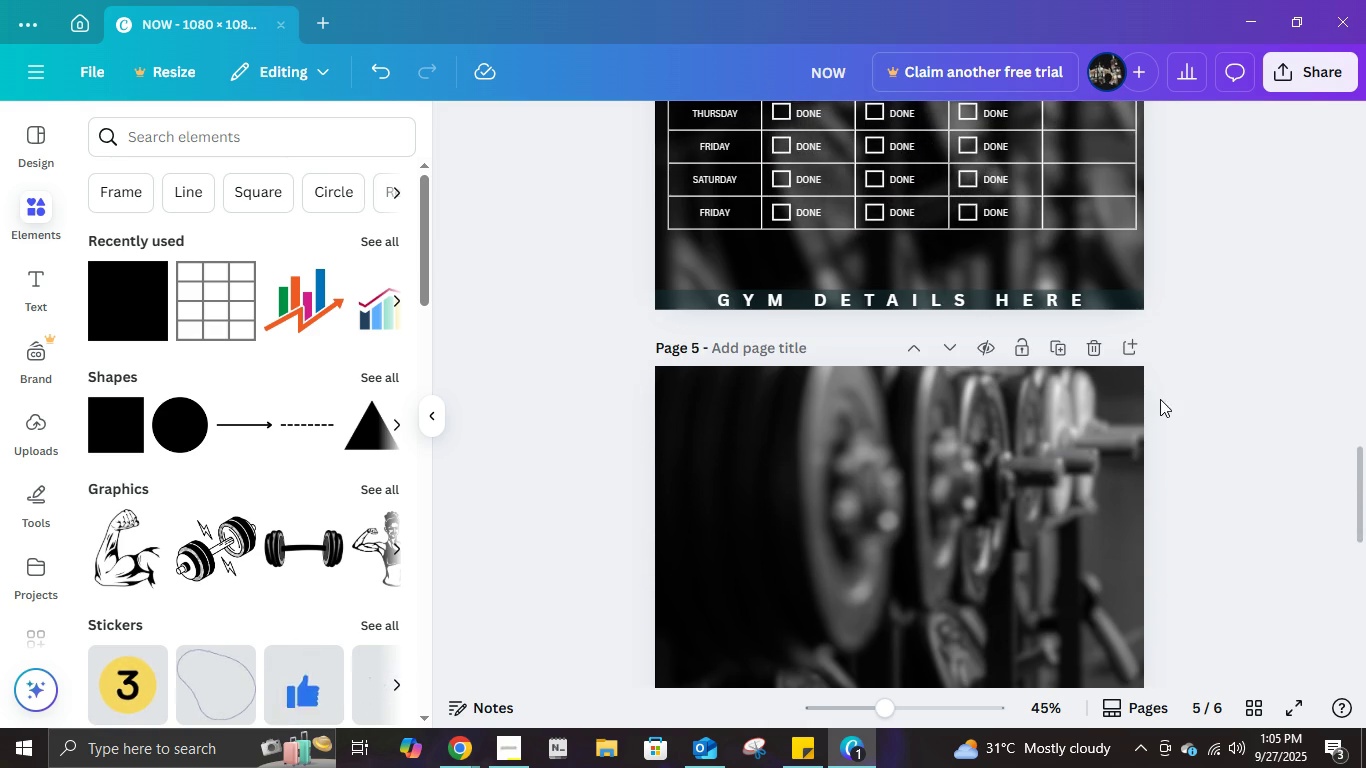 
scroll: coordinate [1173, 395], scroll_direction: up, amount: 3.0
 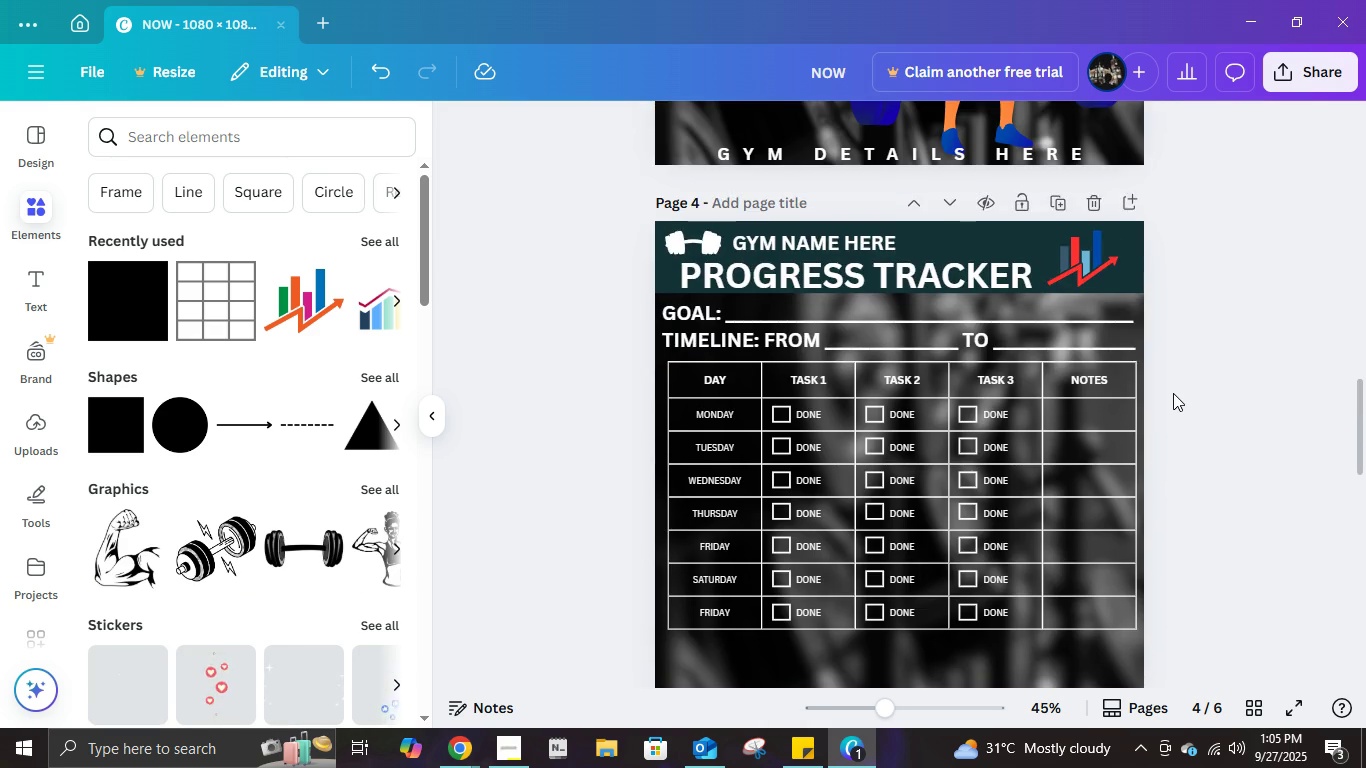 
scroll: coordinate [1173, 393], scroll_direction: down, amount: 2.0
 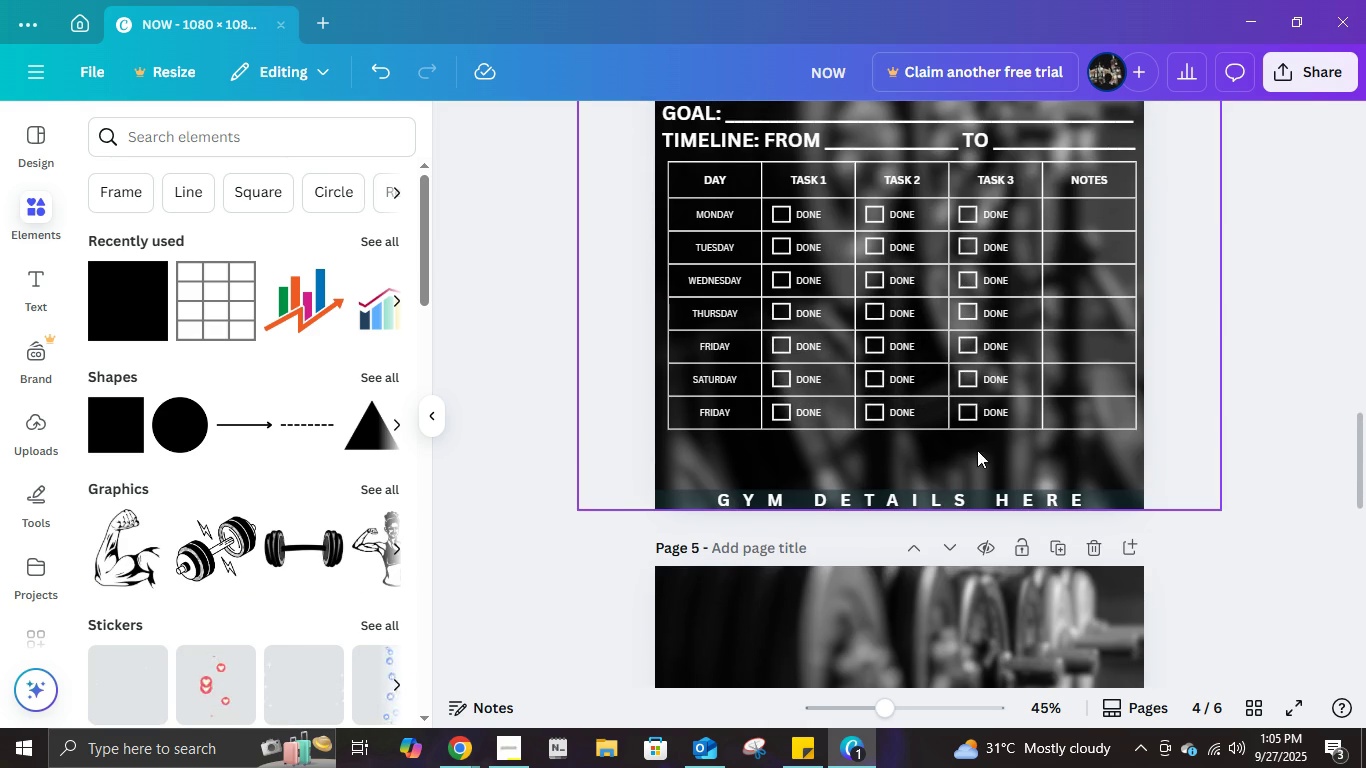 
scroll: coordinate [973, 433], scroll_direction: up, amount: 1.0
 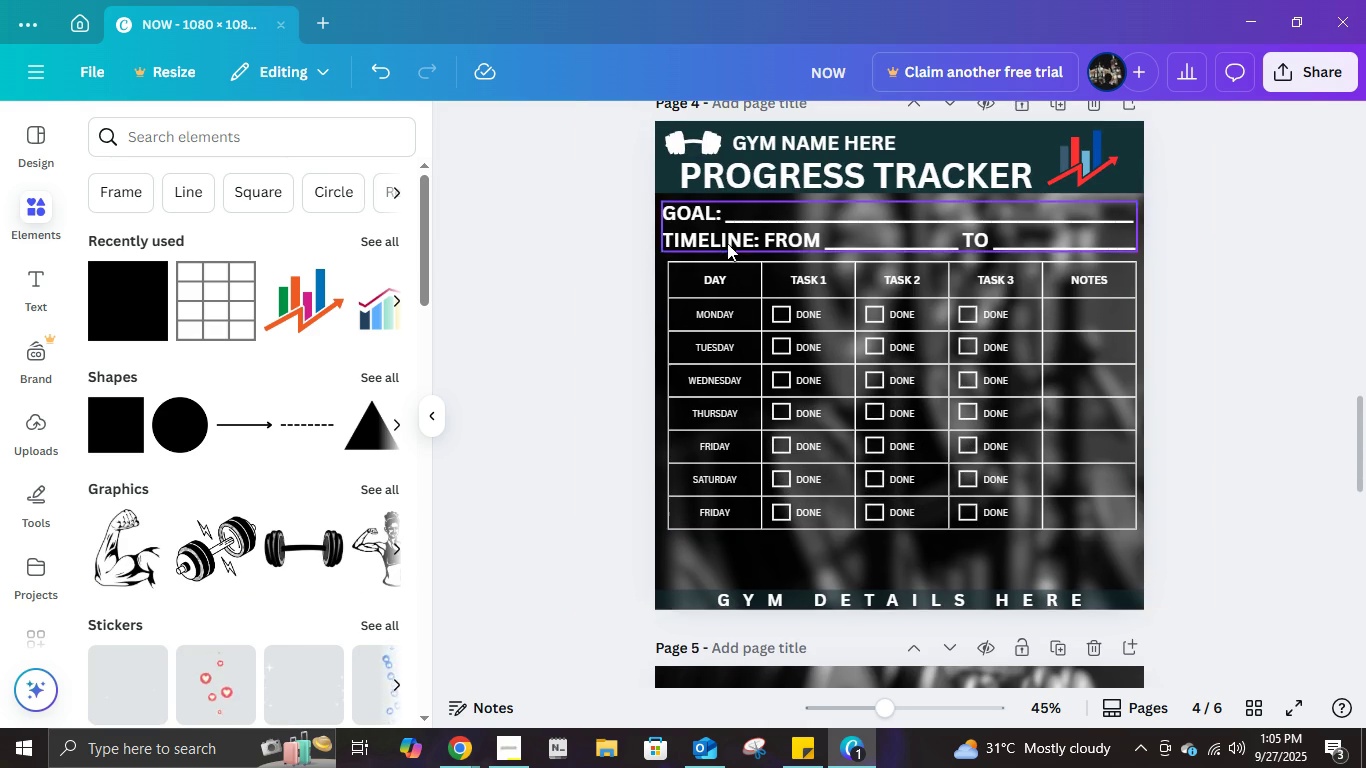 
left_click([727, 243])
 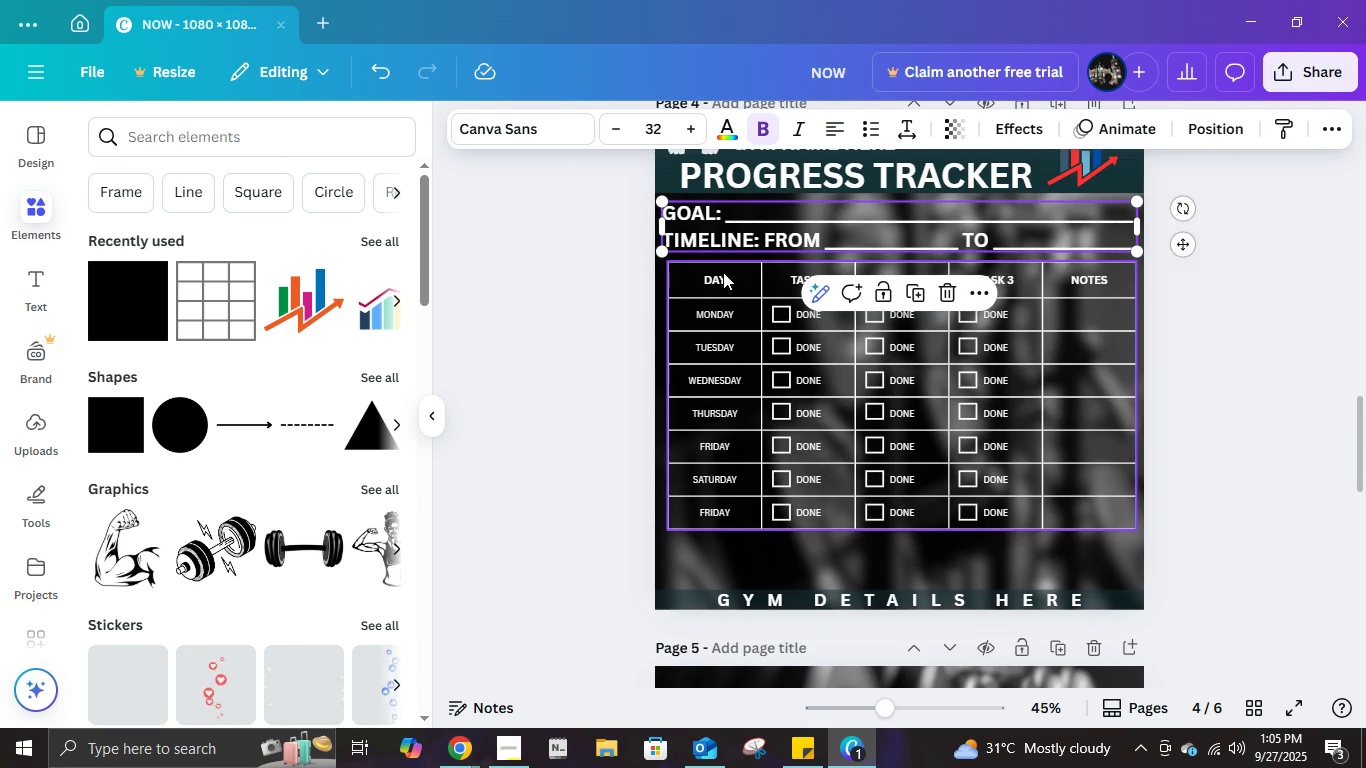 
key(Control+ControlLeft)
 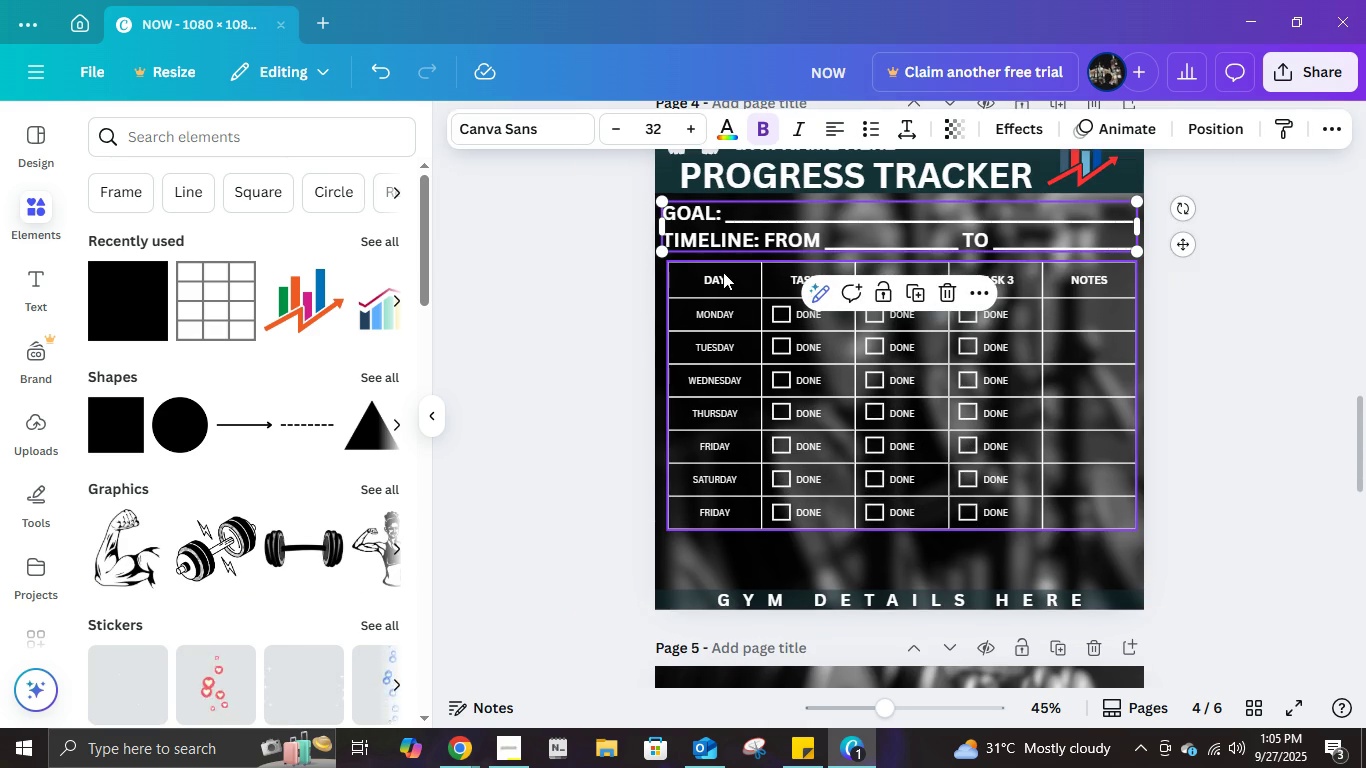 
key(Control+D)